 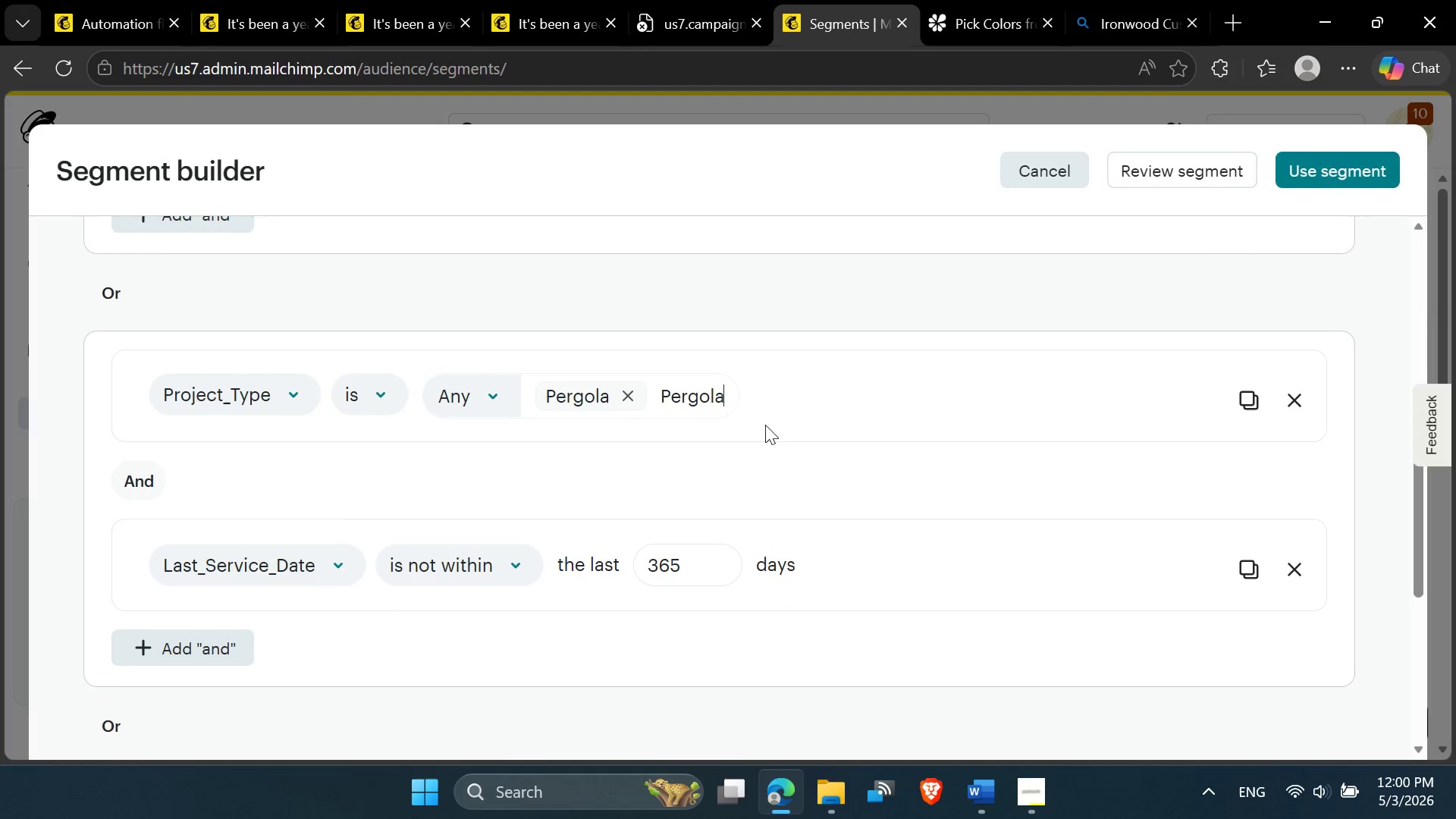 
key(Space)
 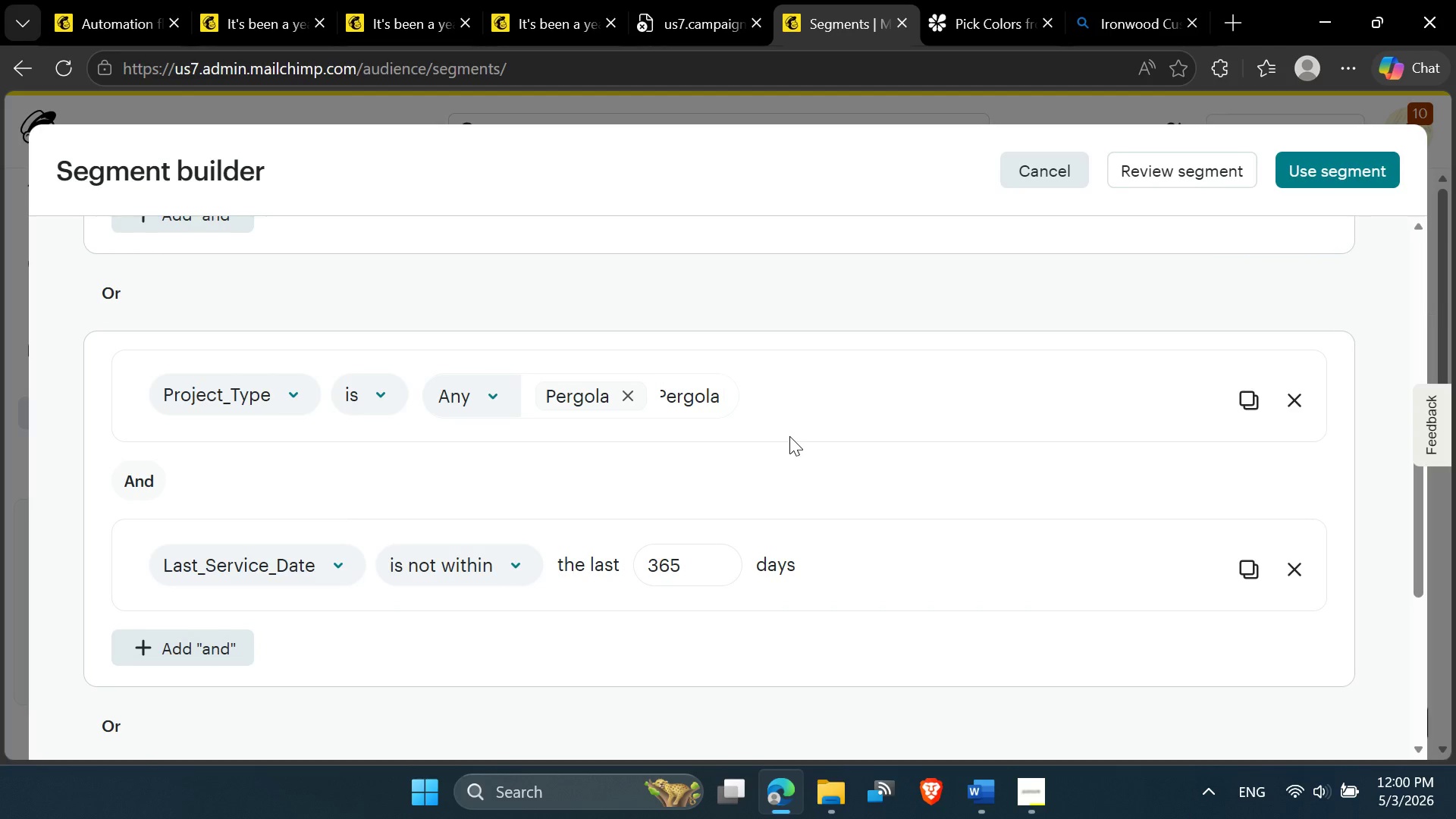 
key(Backspace)
 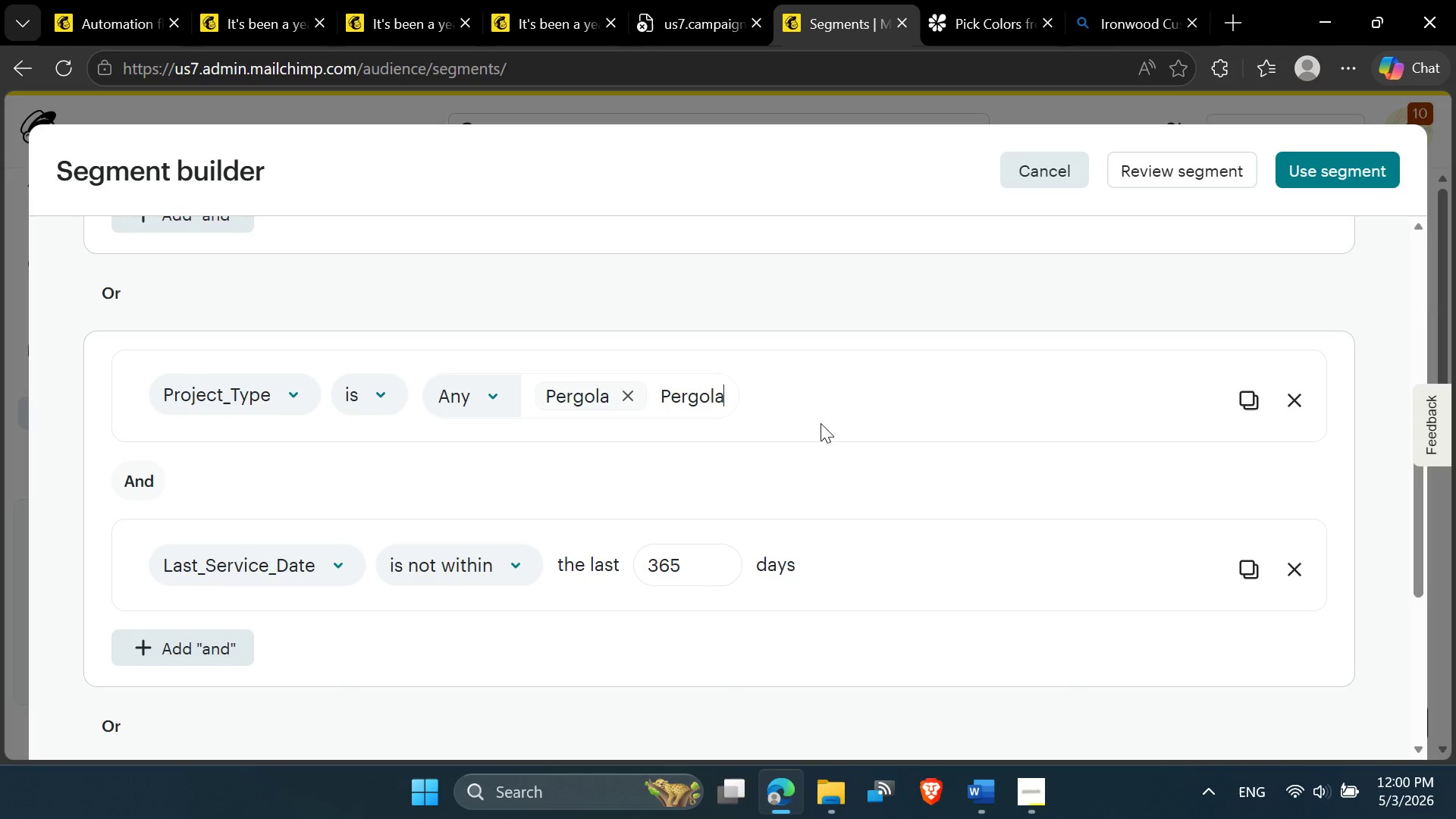 
left_click([852, 410])
 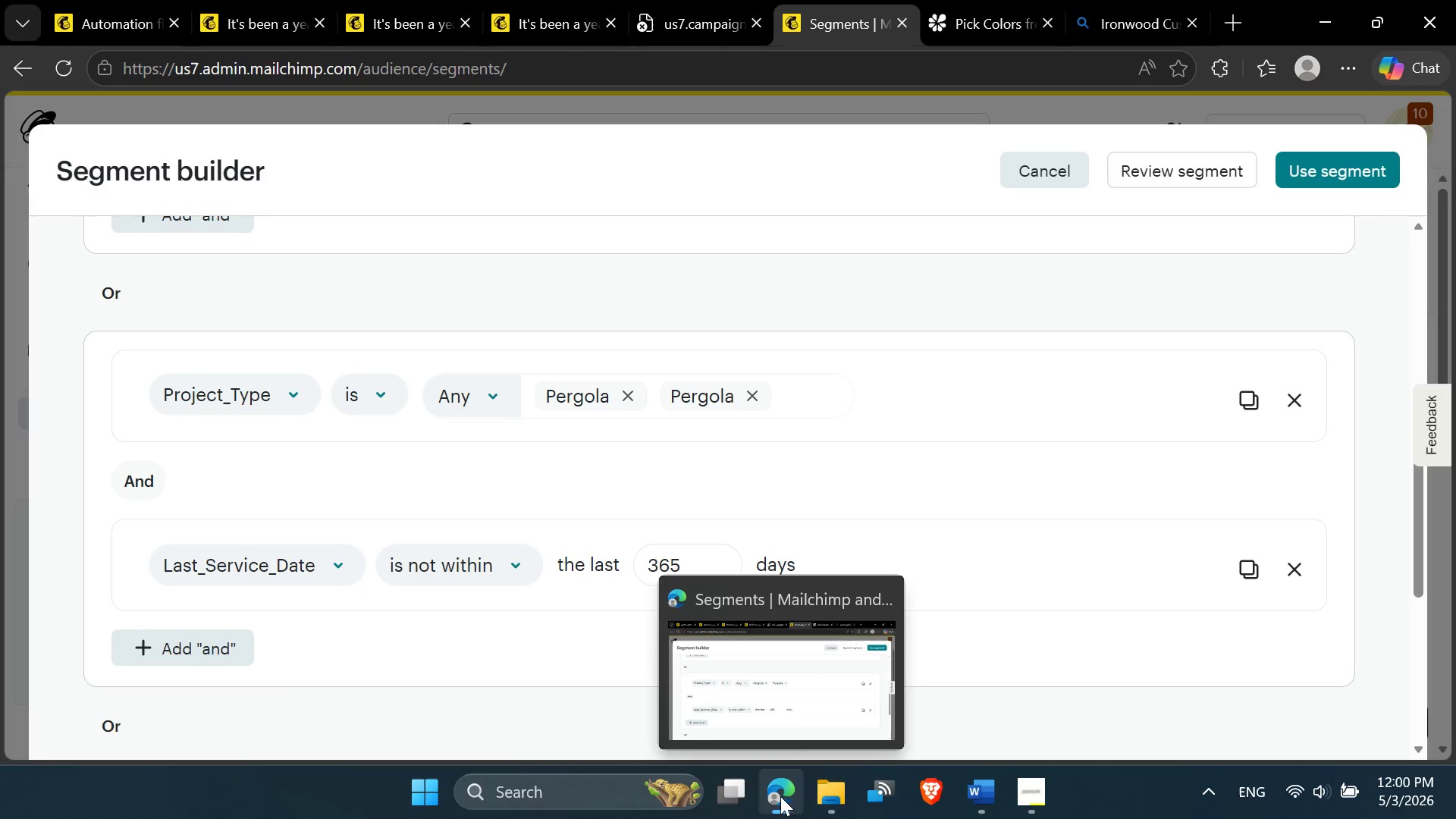 
left_click([793, 704])
 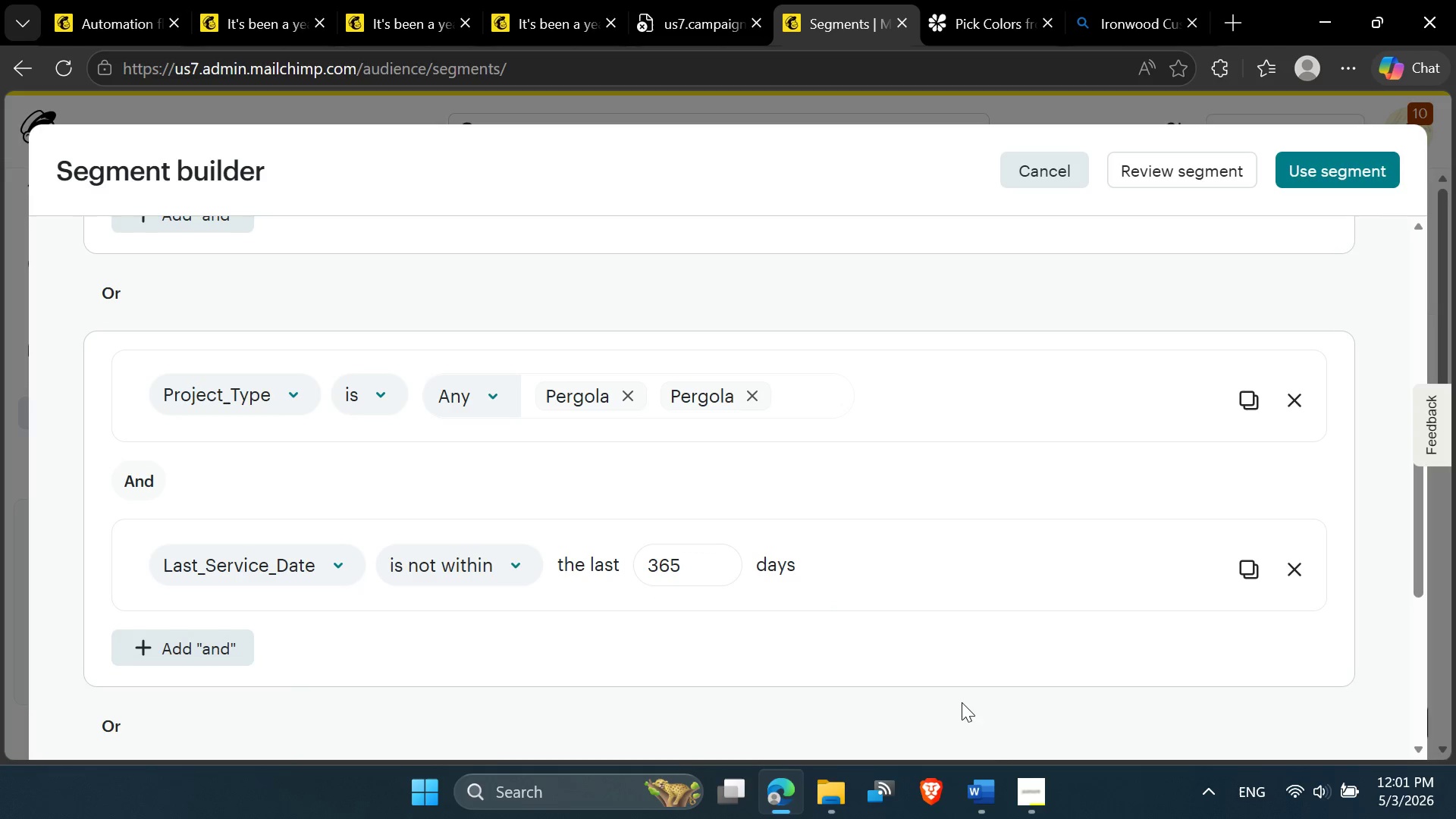 
mouse_move([1002, 782])
 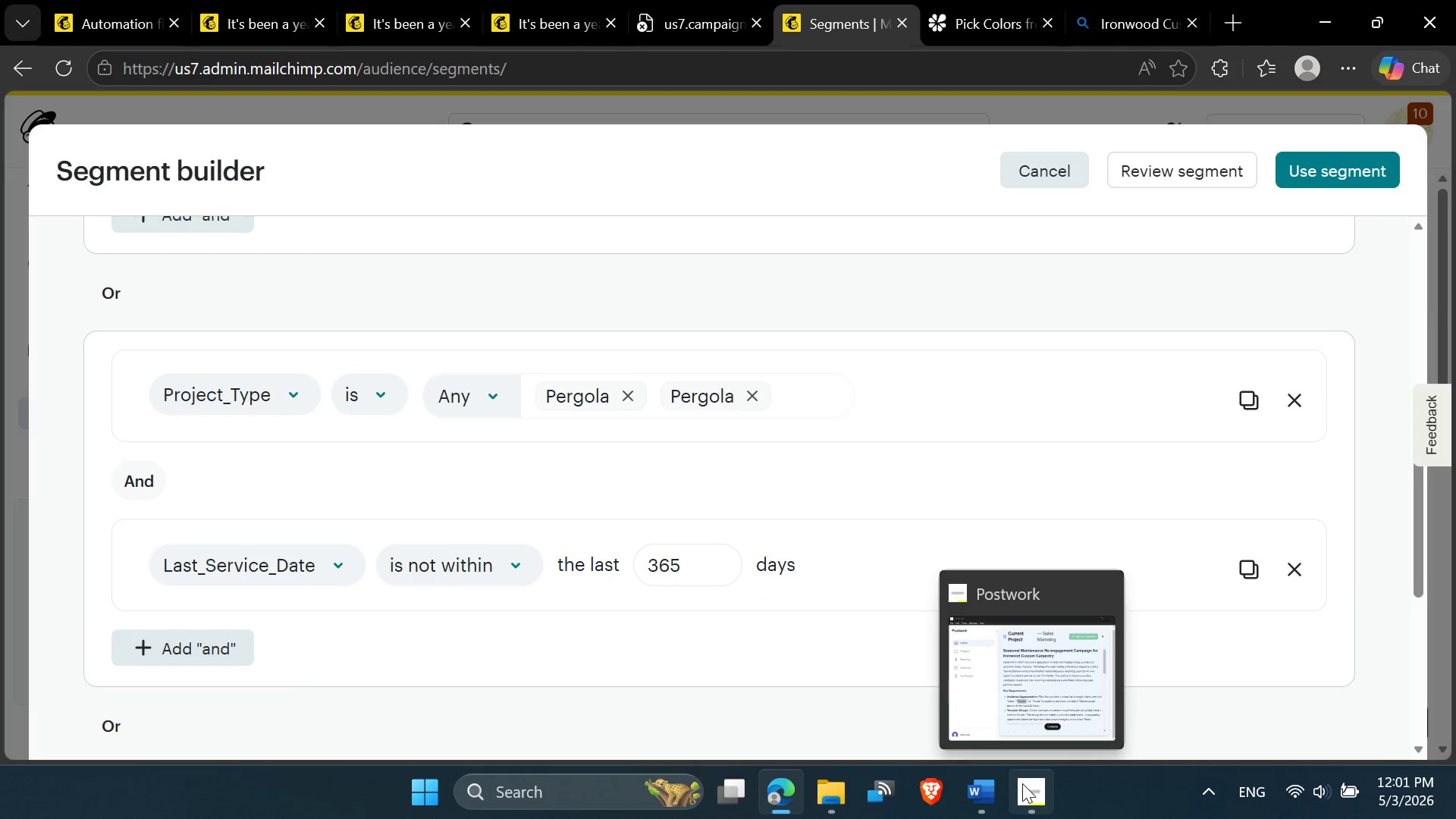 
left_click([1029, 649])